 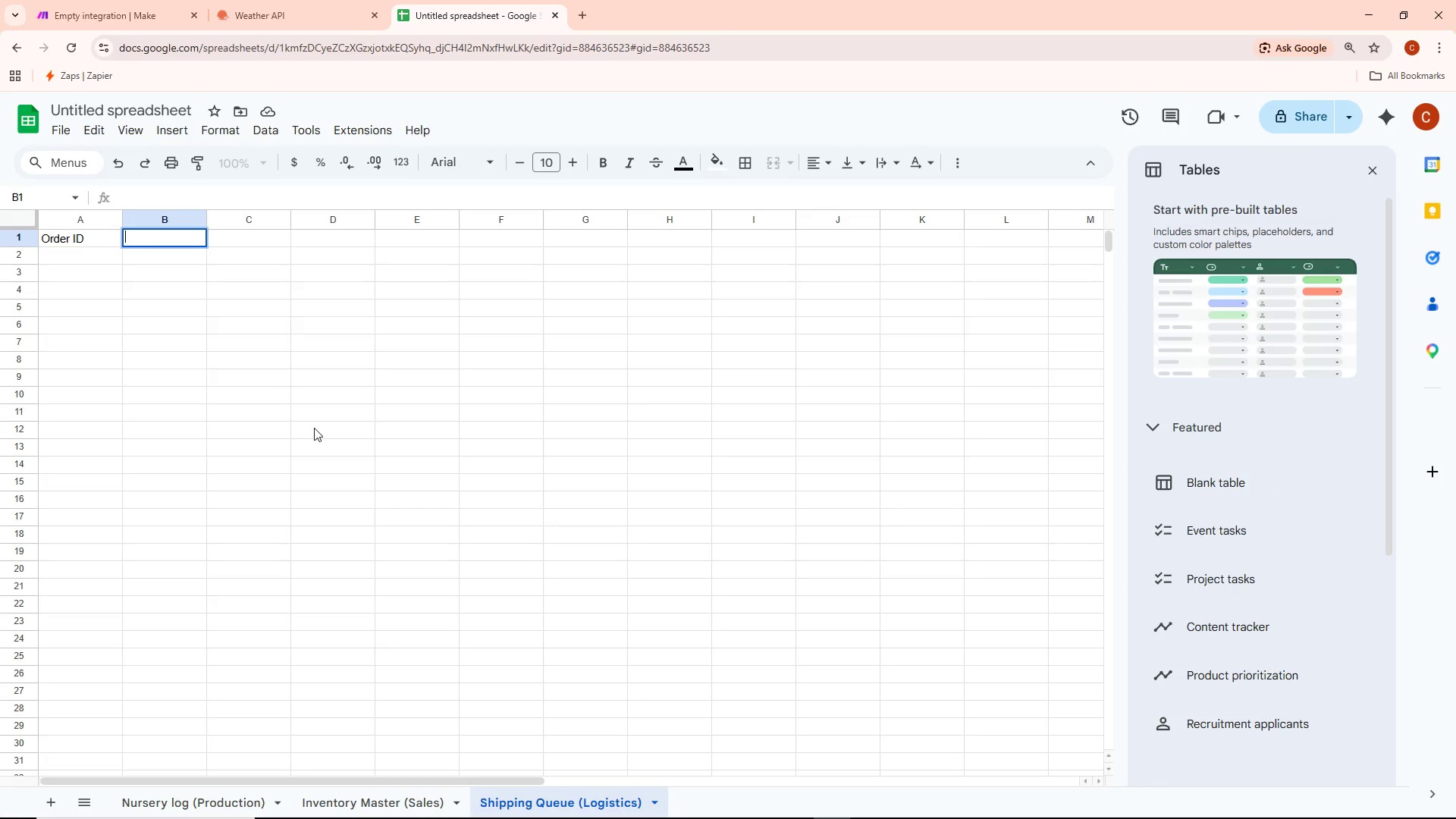 
key(Shift+C)
 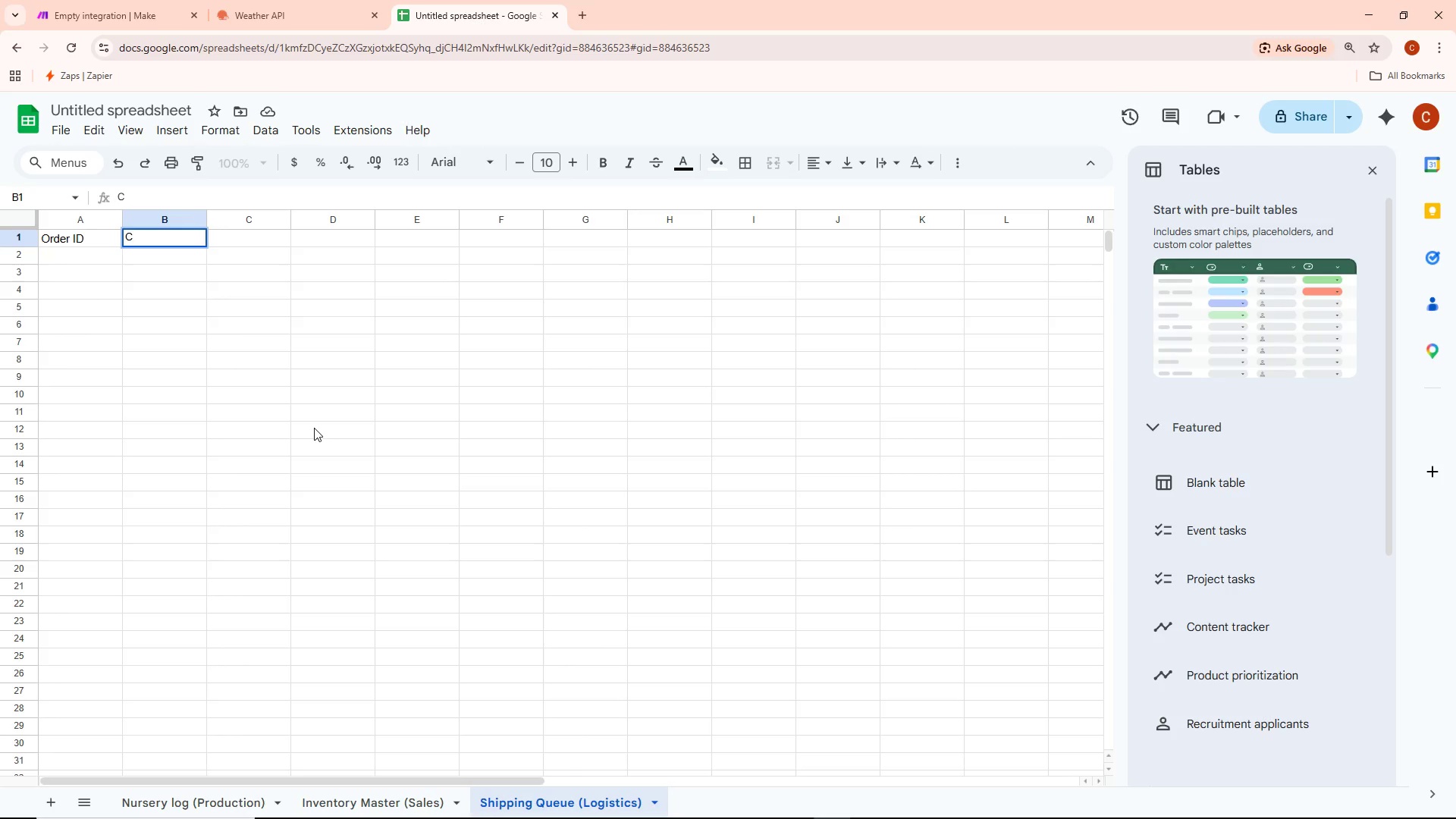 
wait(17.64)
 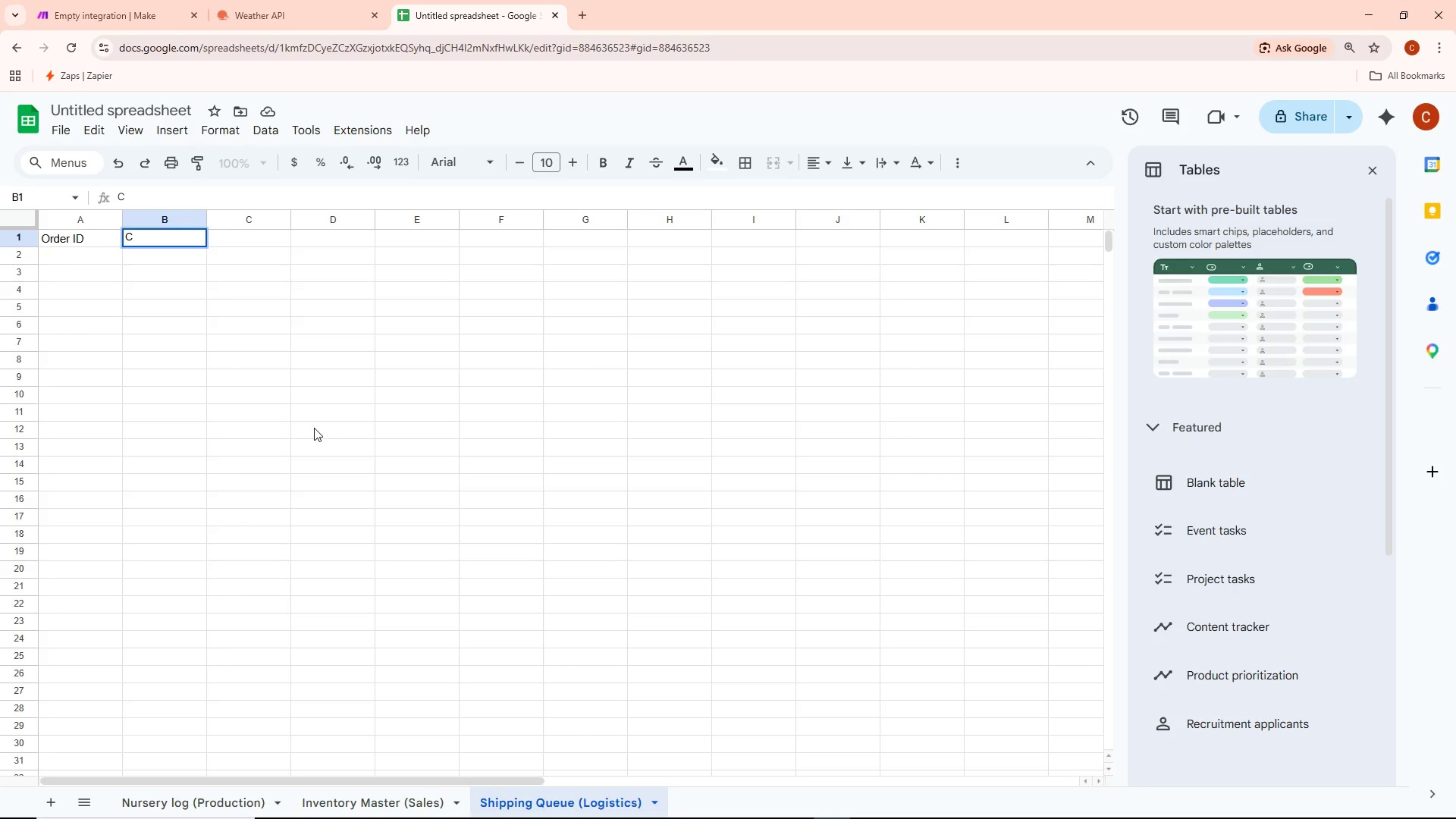 
type(ustomer Email)
 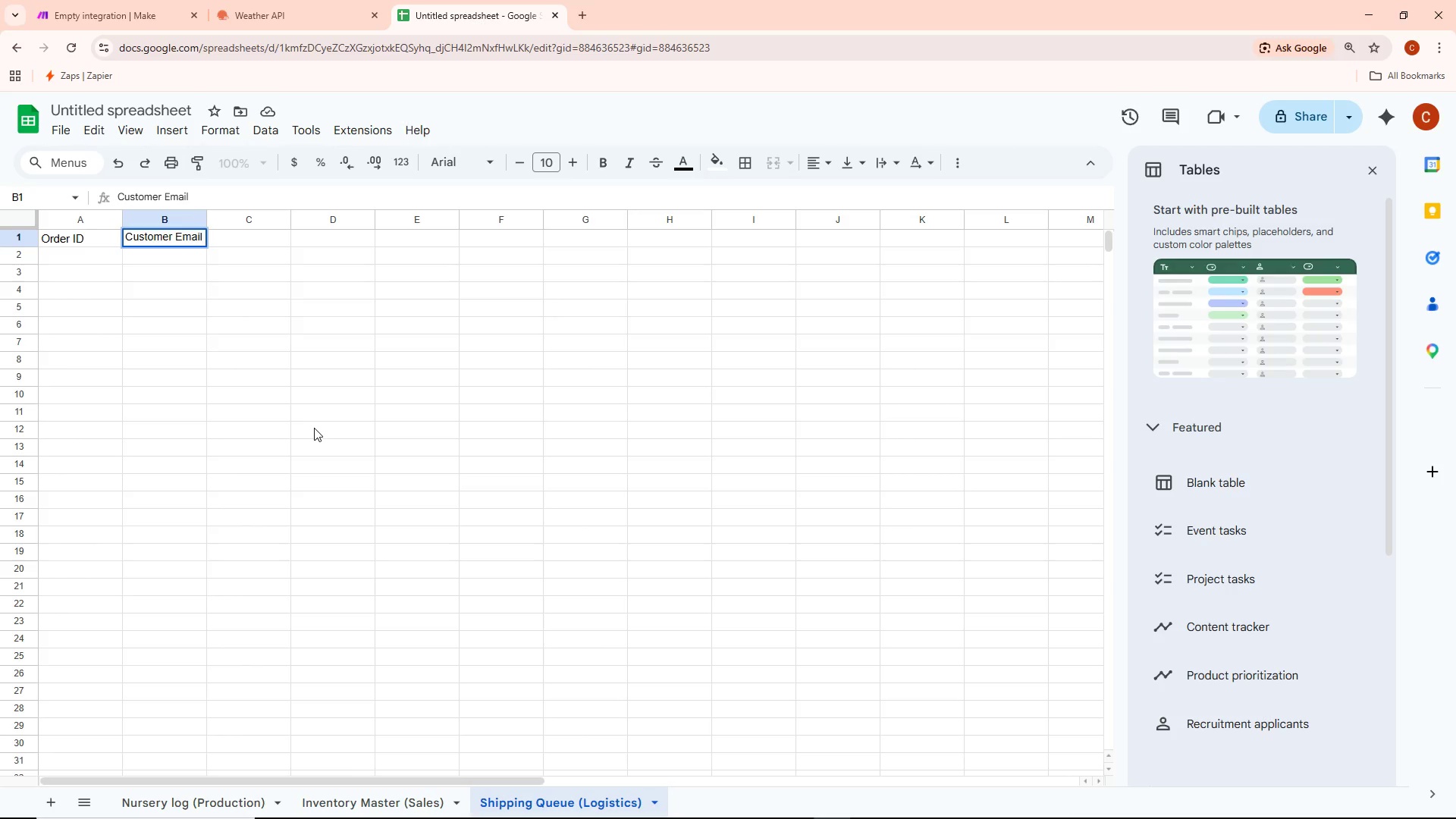 
left_click_drag(start_coordinate=[314, 428], to_coordinate=[314, 436])
 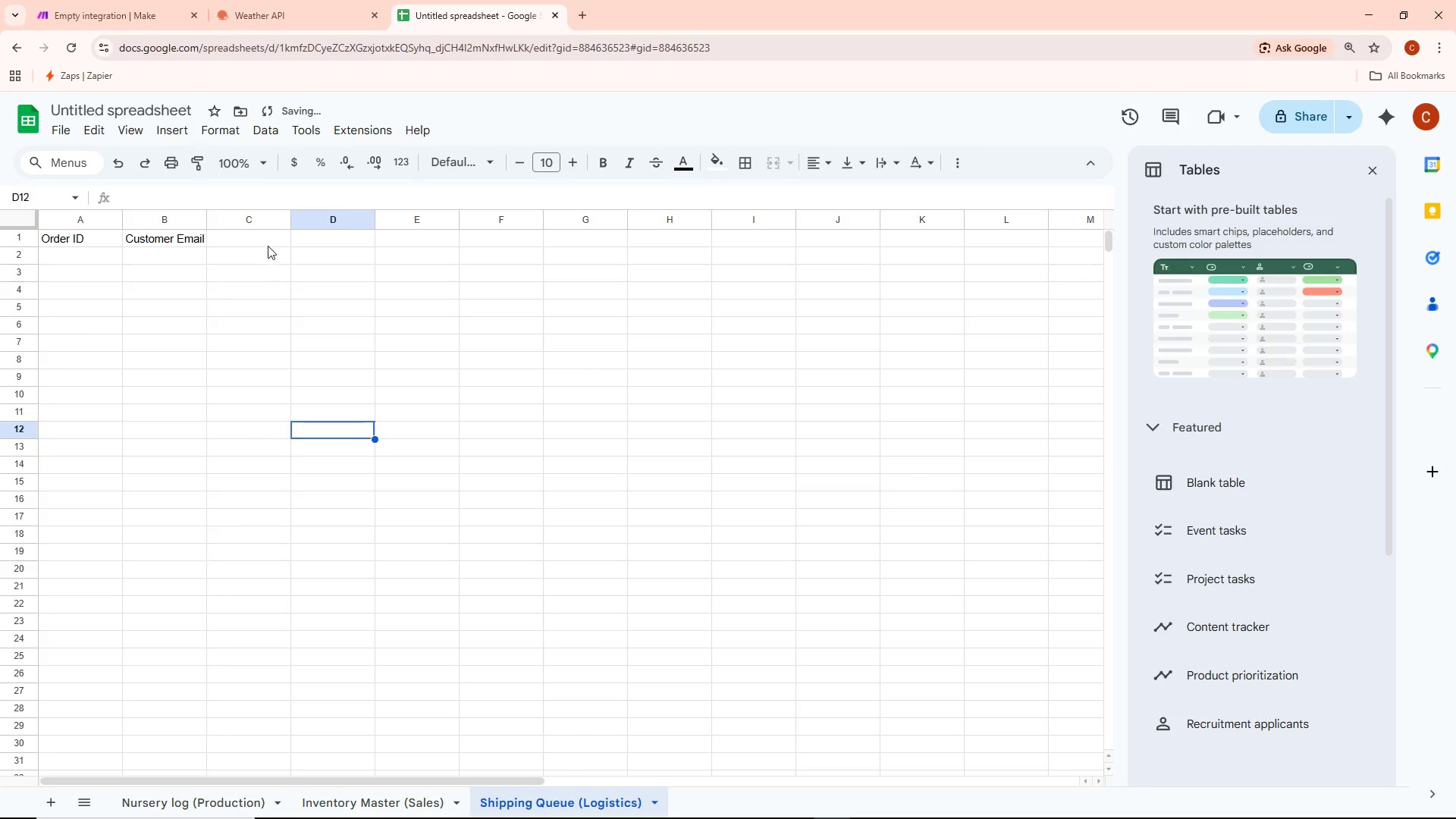 
double_click([265, 242])
 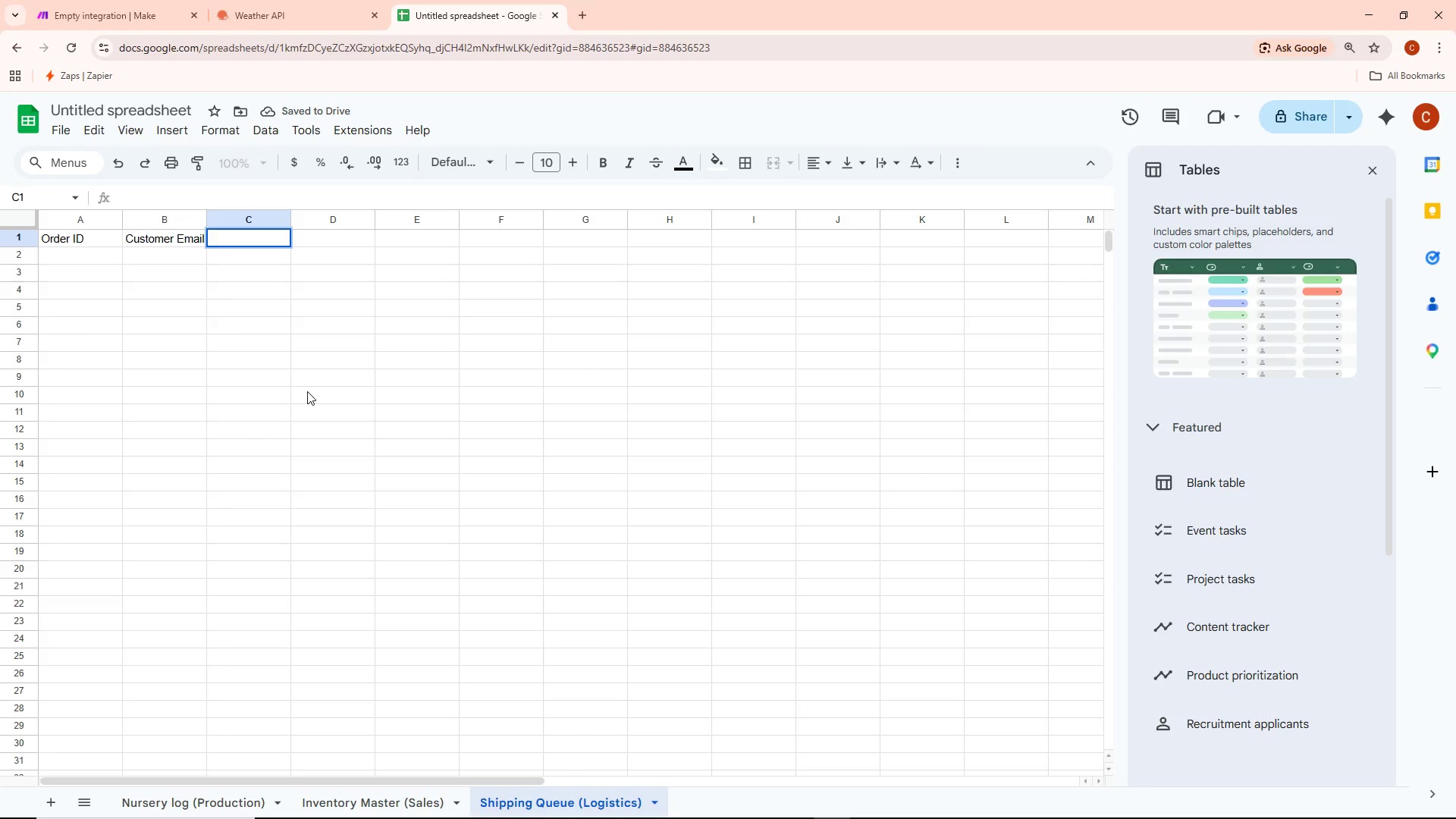 
type(Za)
key(Backspace)
type(ip Code)
 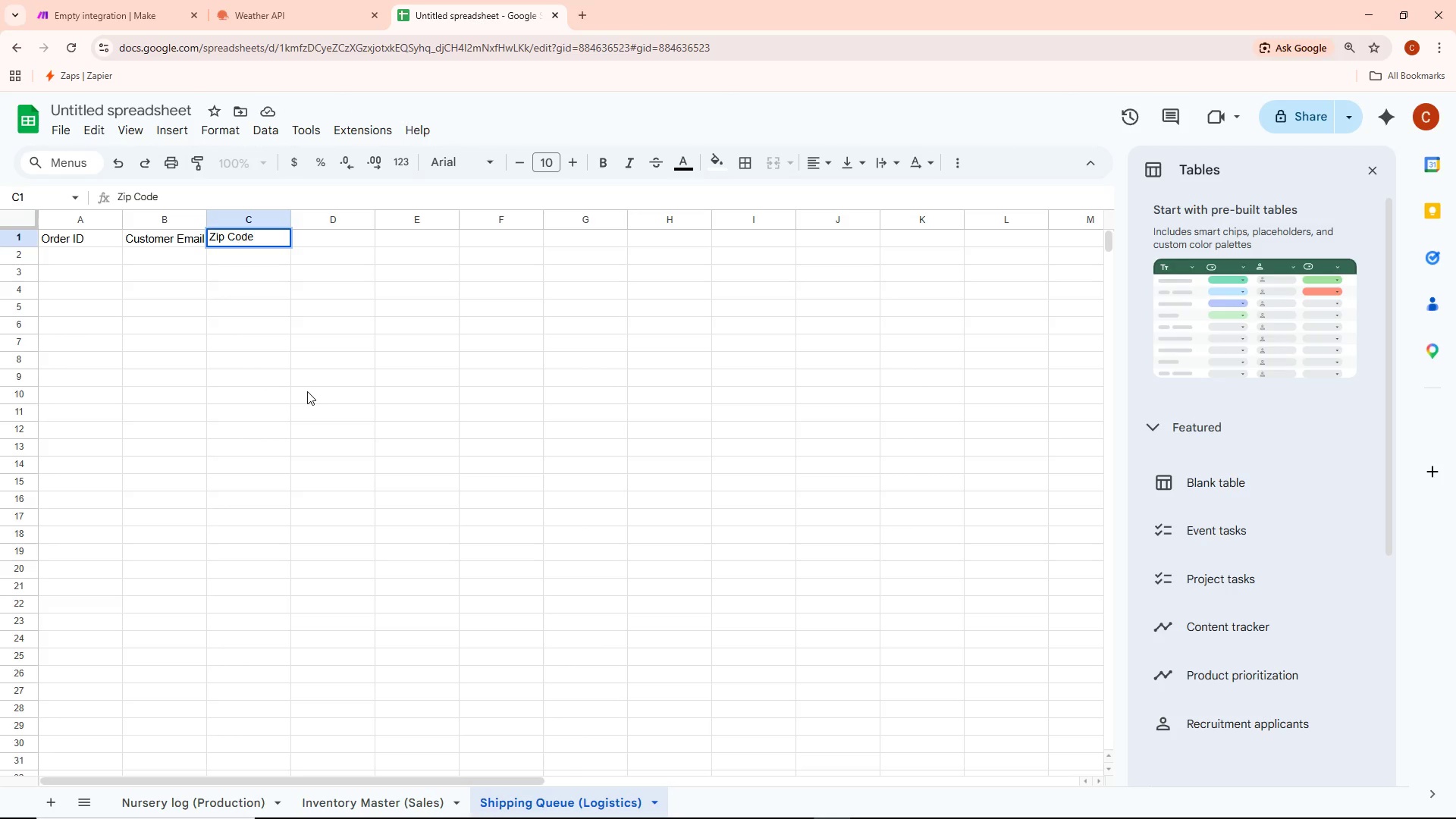 
left_click([307, 391])
 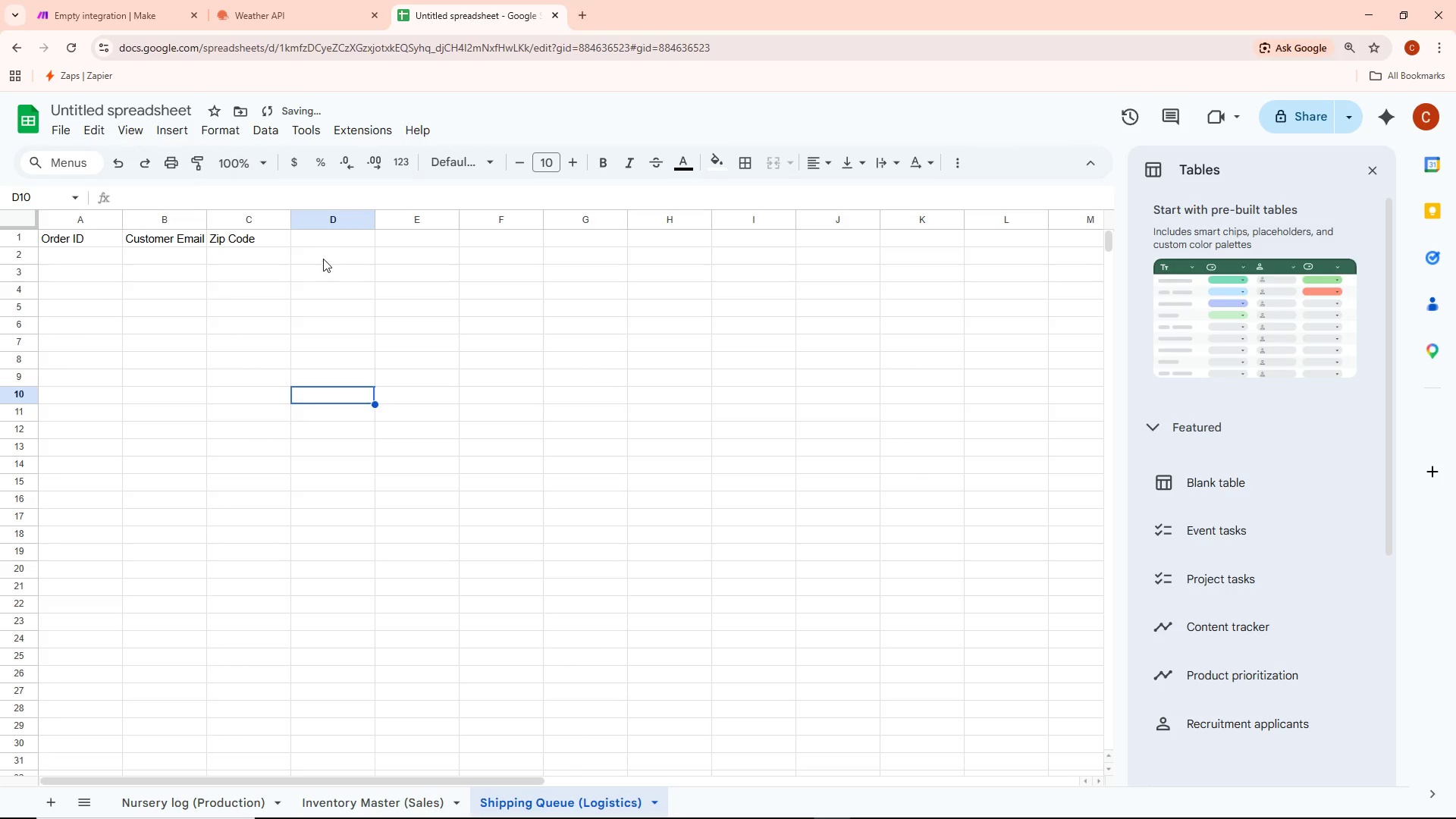 
double_click([325, 240])
 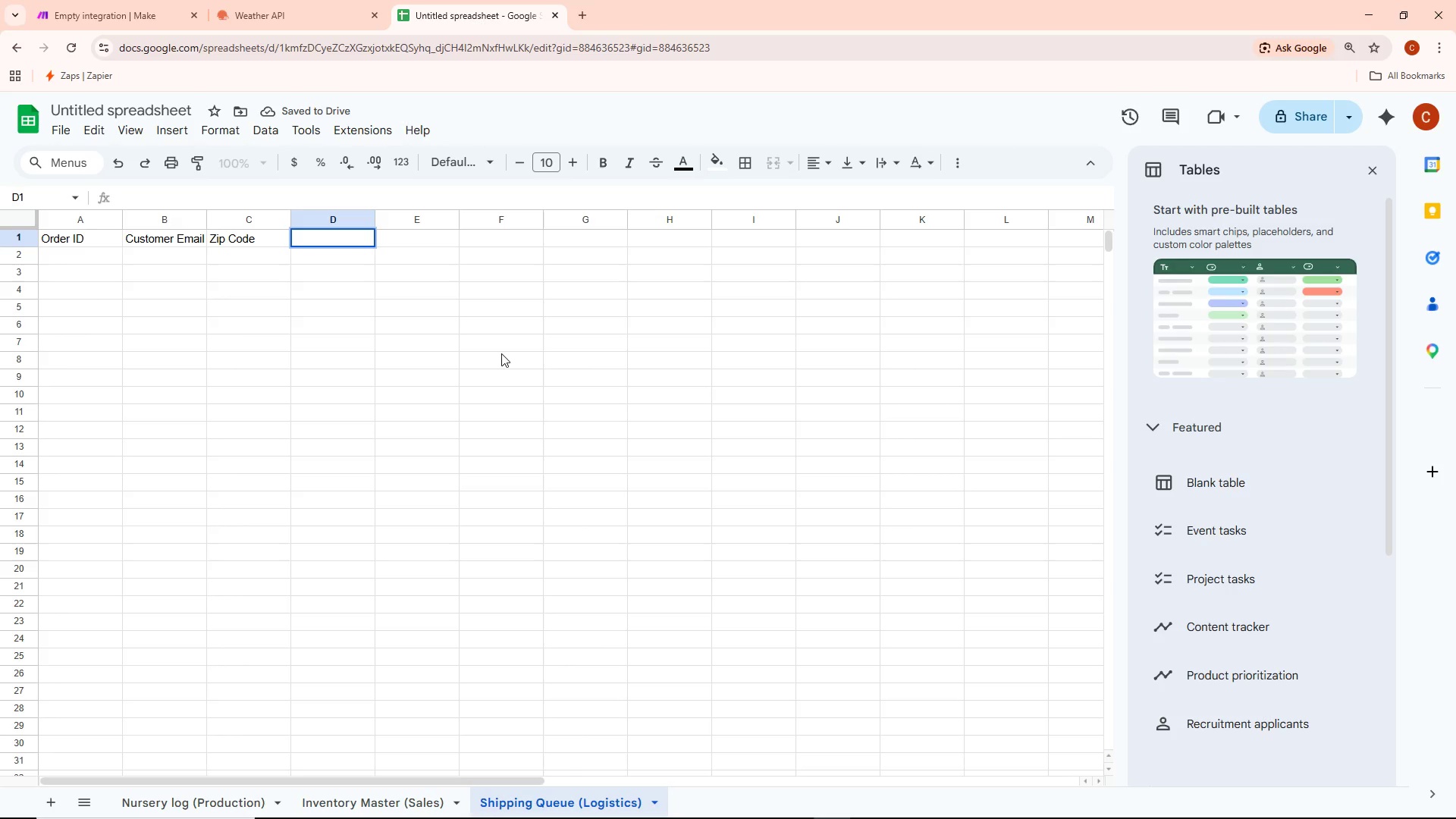 
type(Destination)
 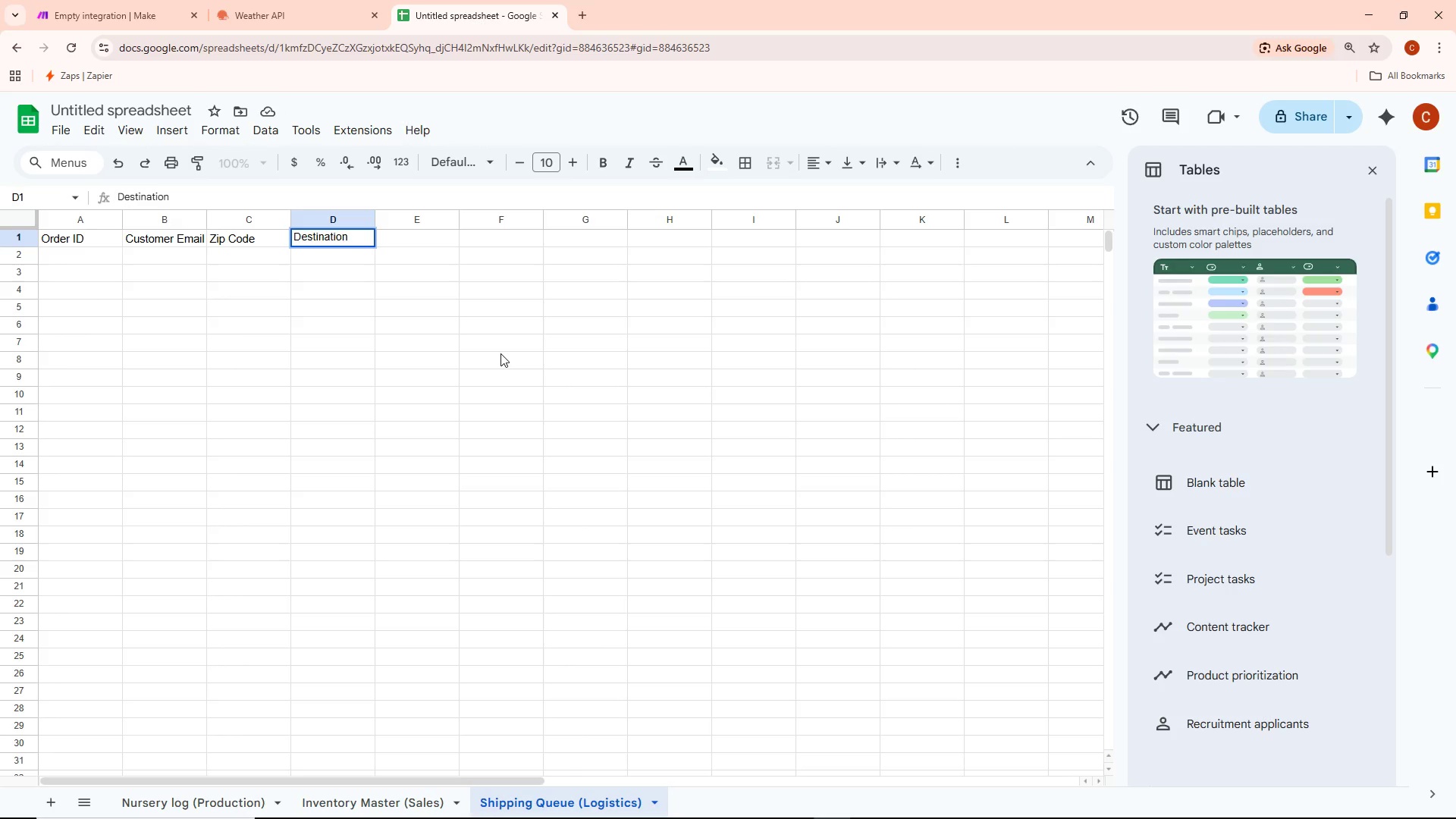 
left_click([378, 378])
 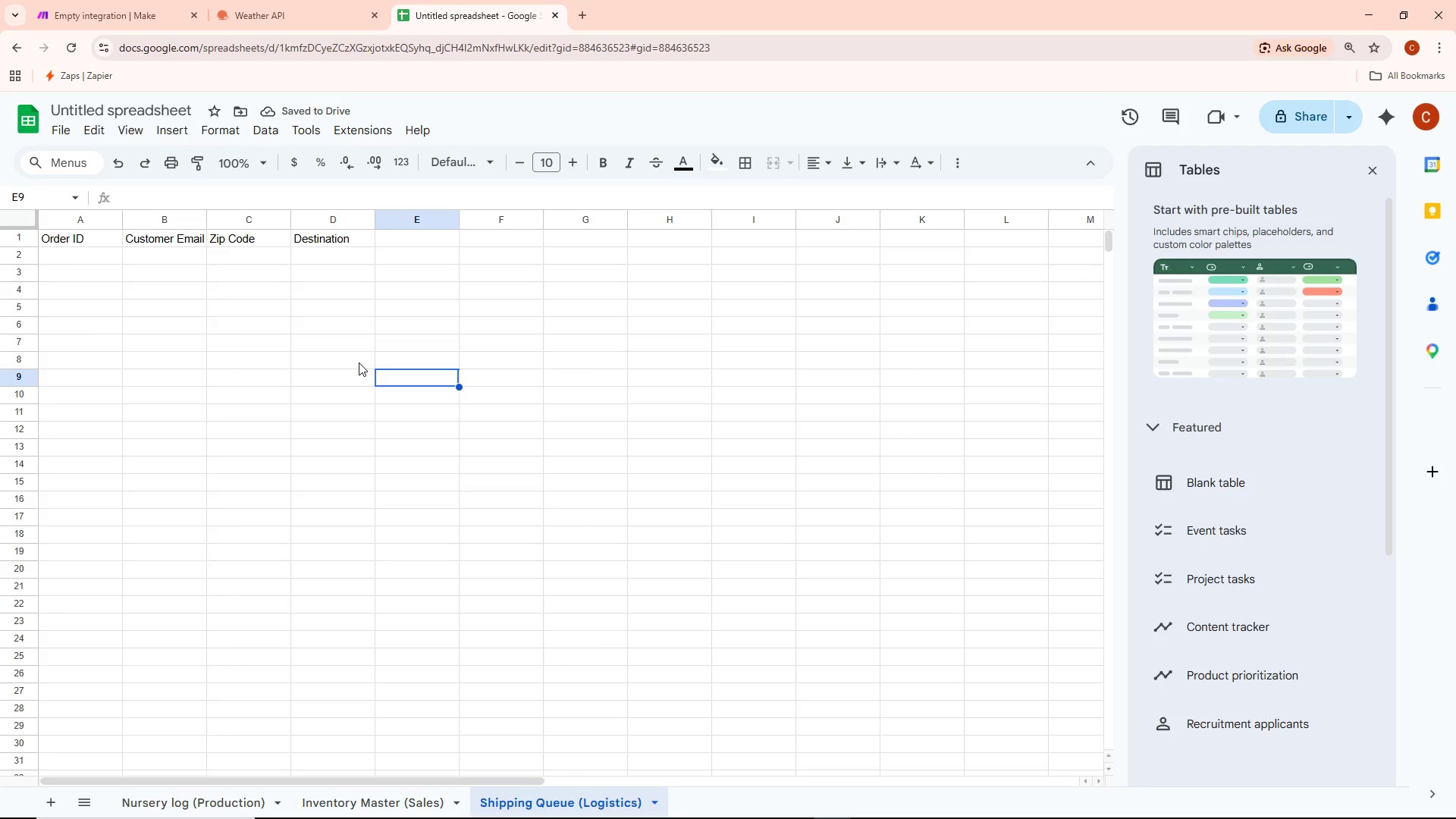 
double_click([353, 240])
 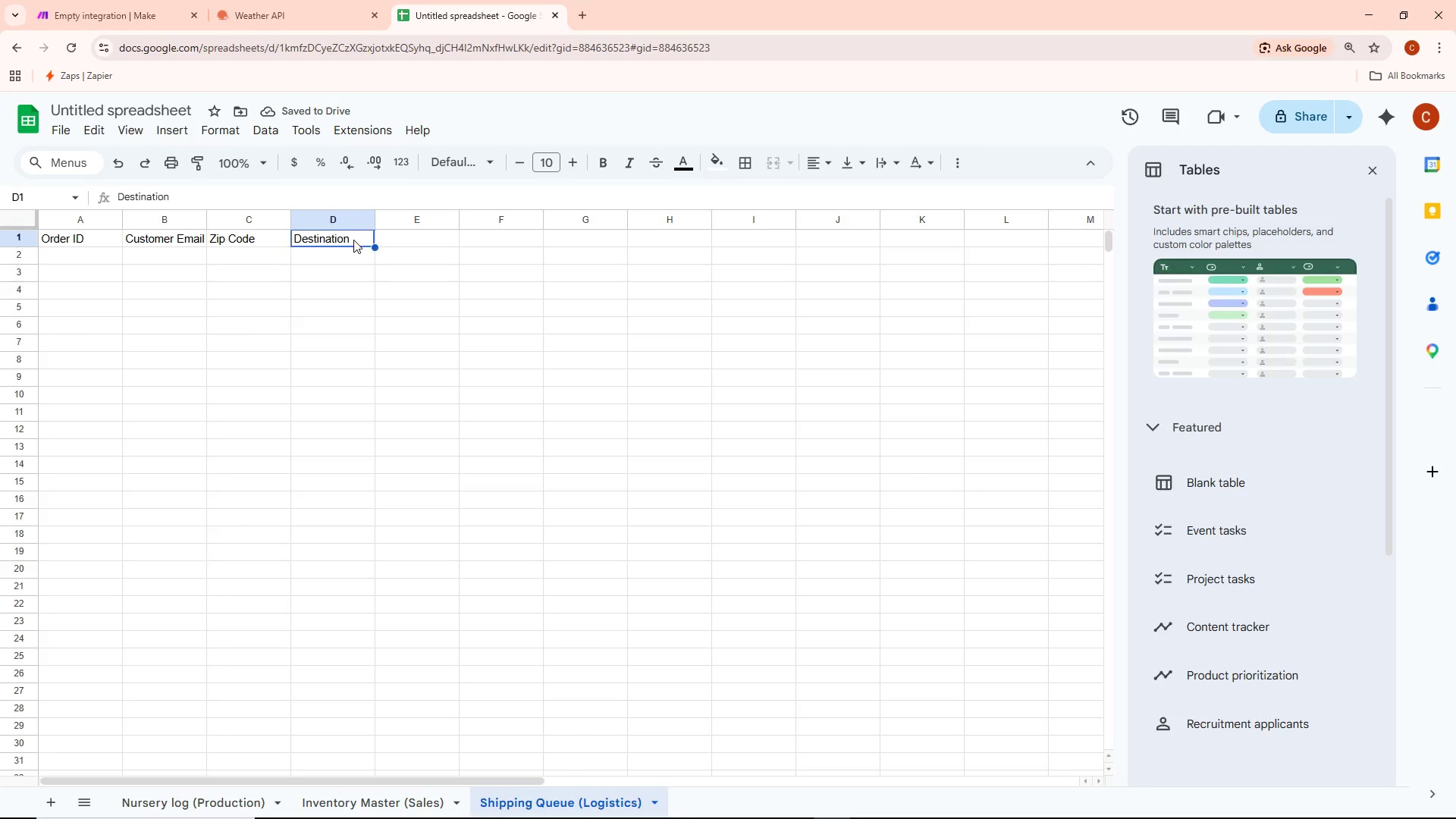 
triple_click([353, 240])
 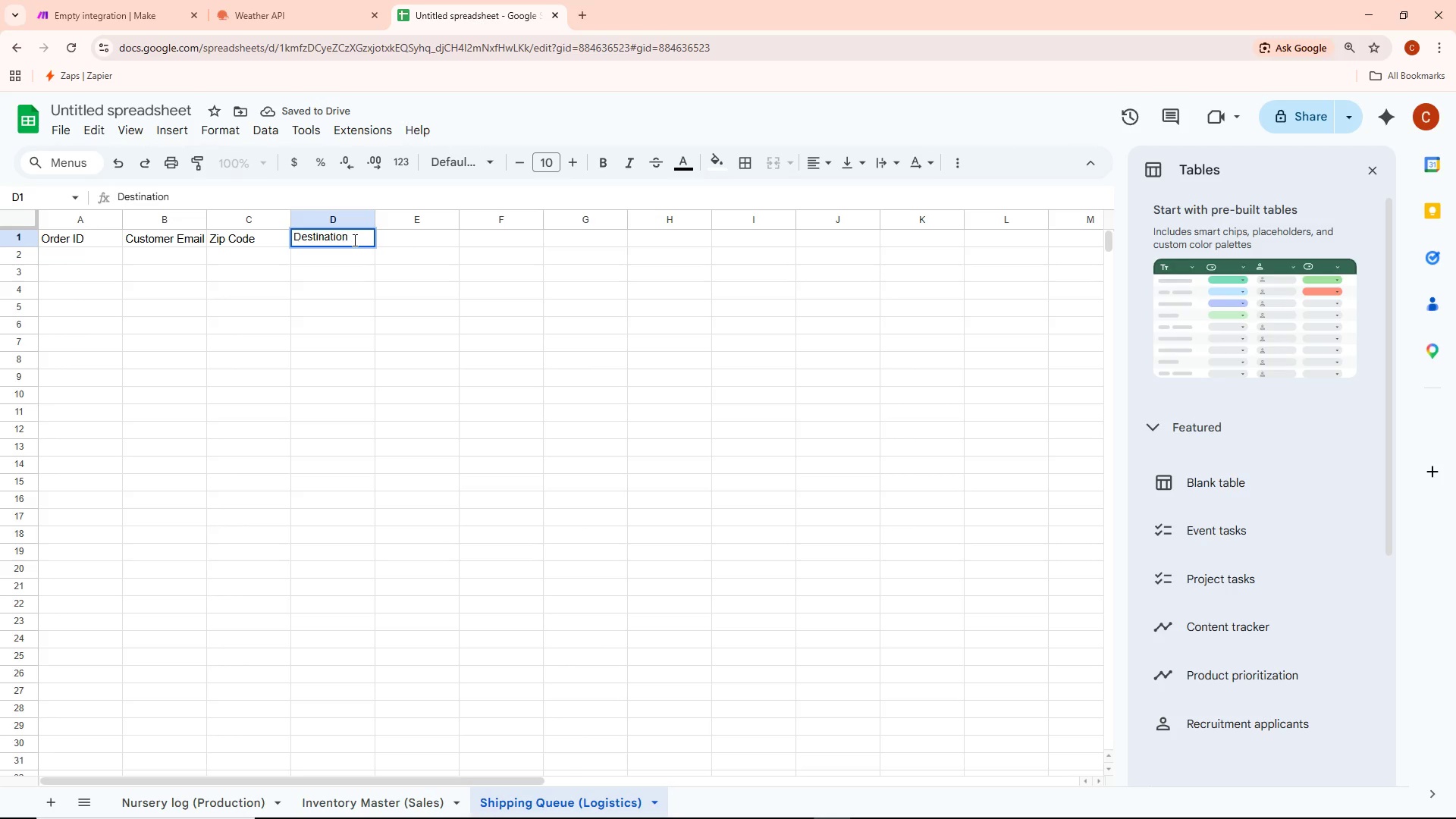 
type( Temp)
 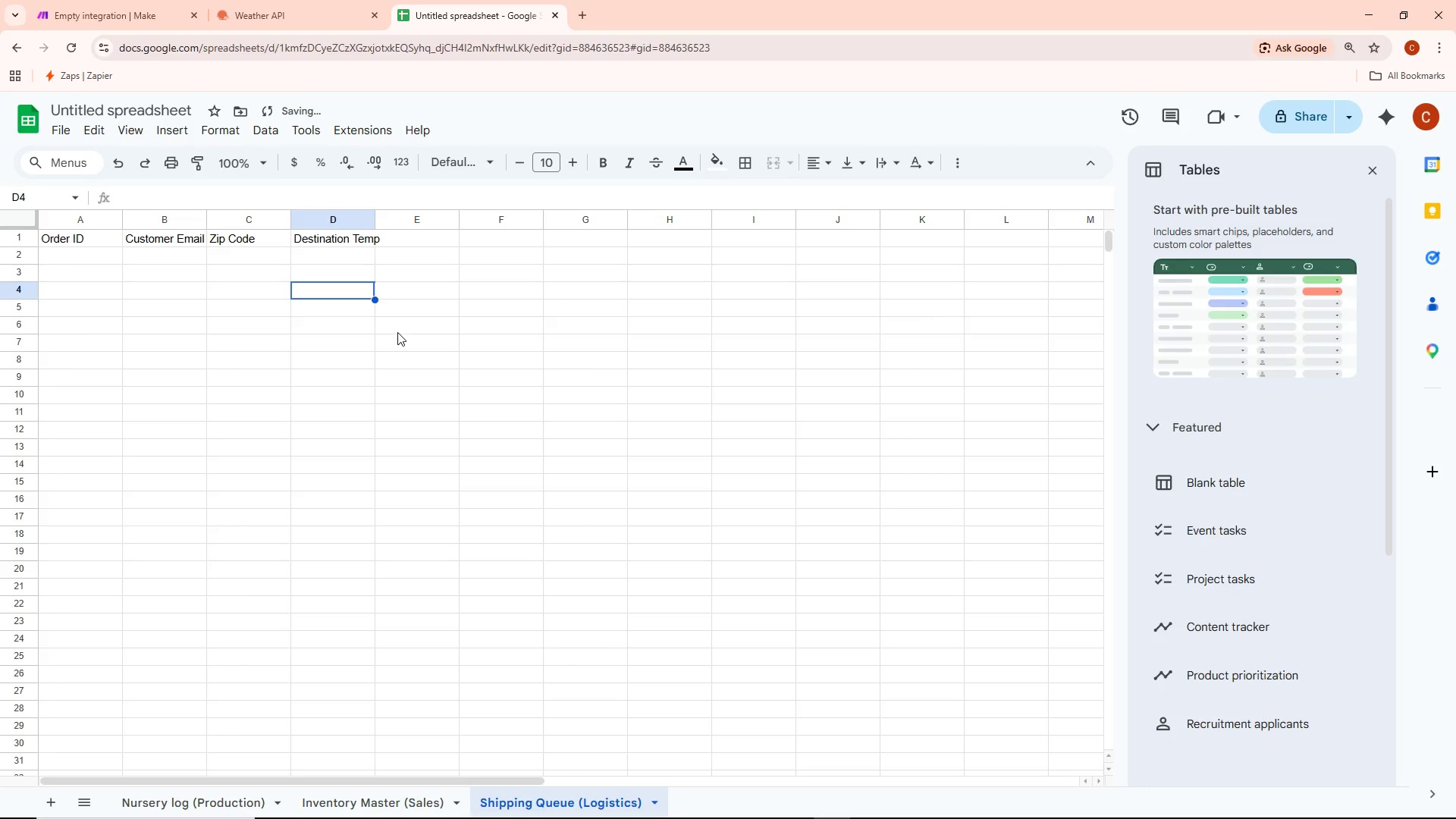 
key(Alt+AltLeft)
 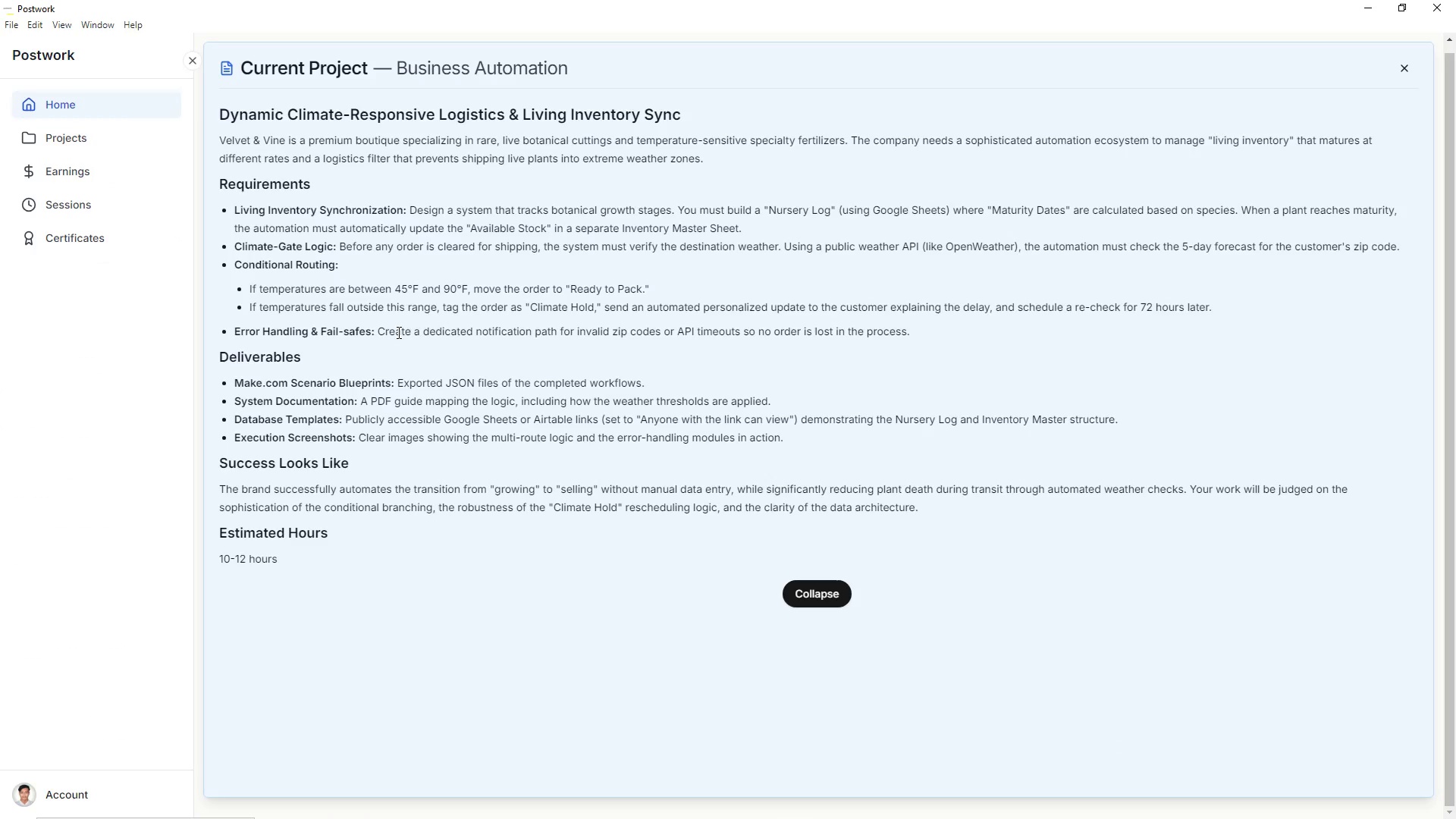 
key(Alt+Tab)